 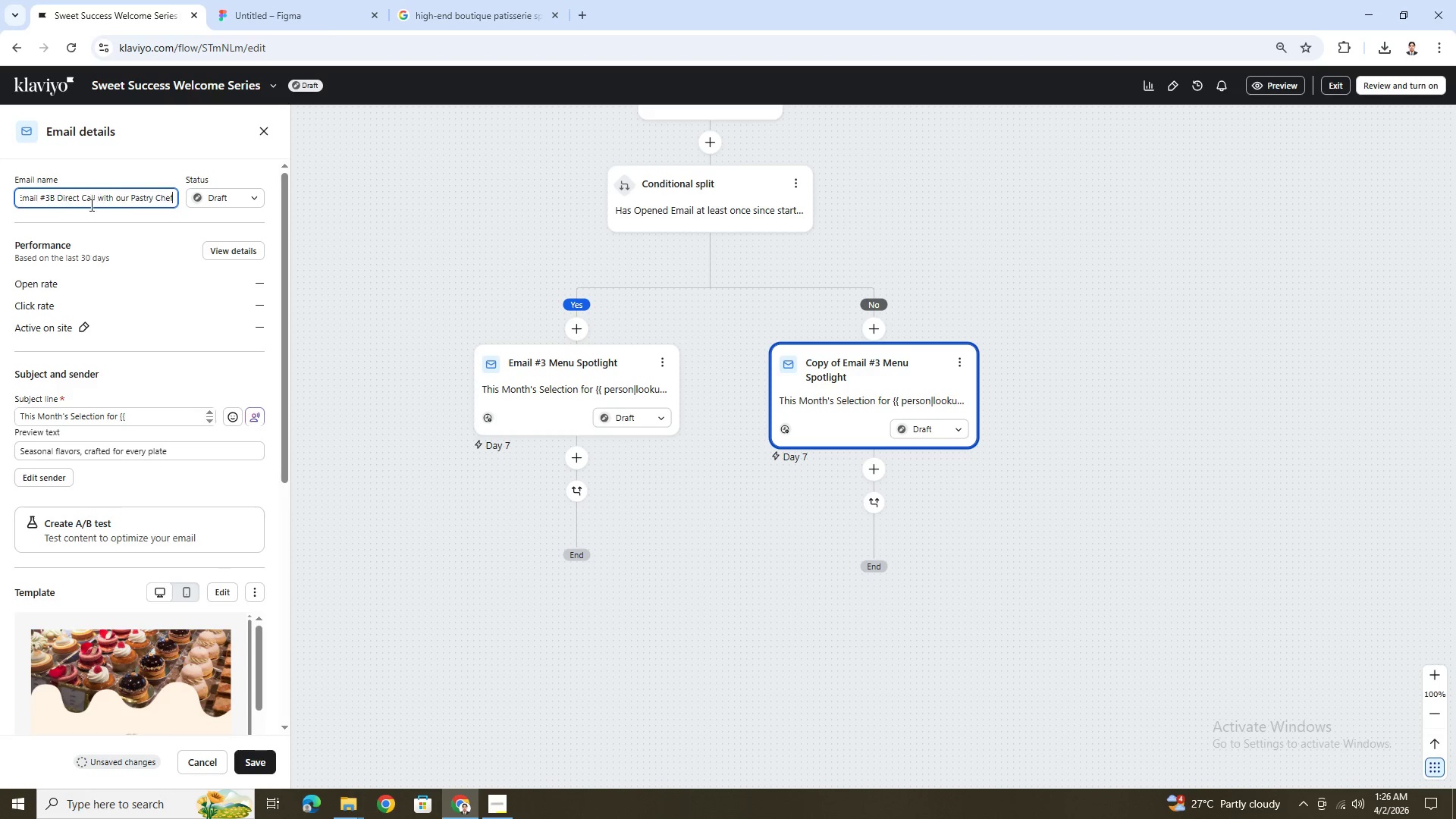 
key(Control+V)
 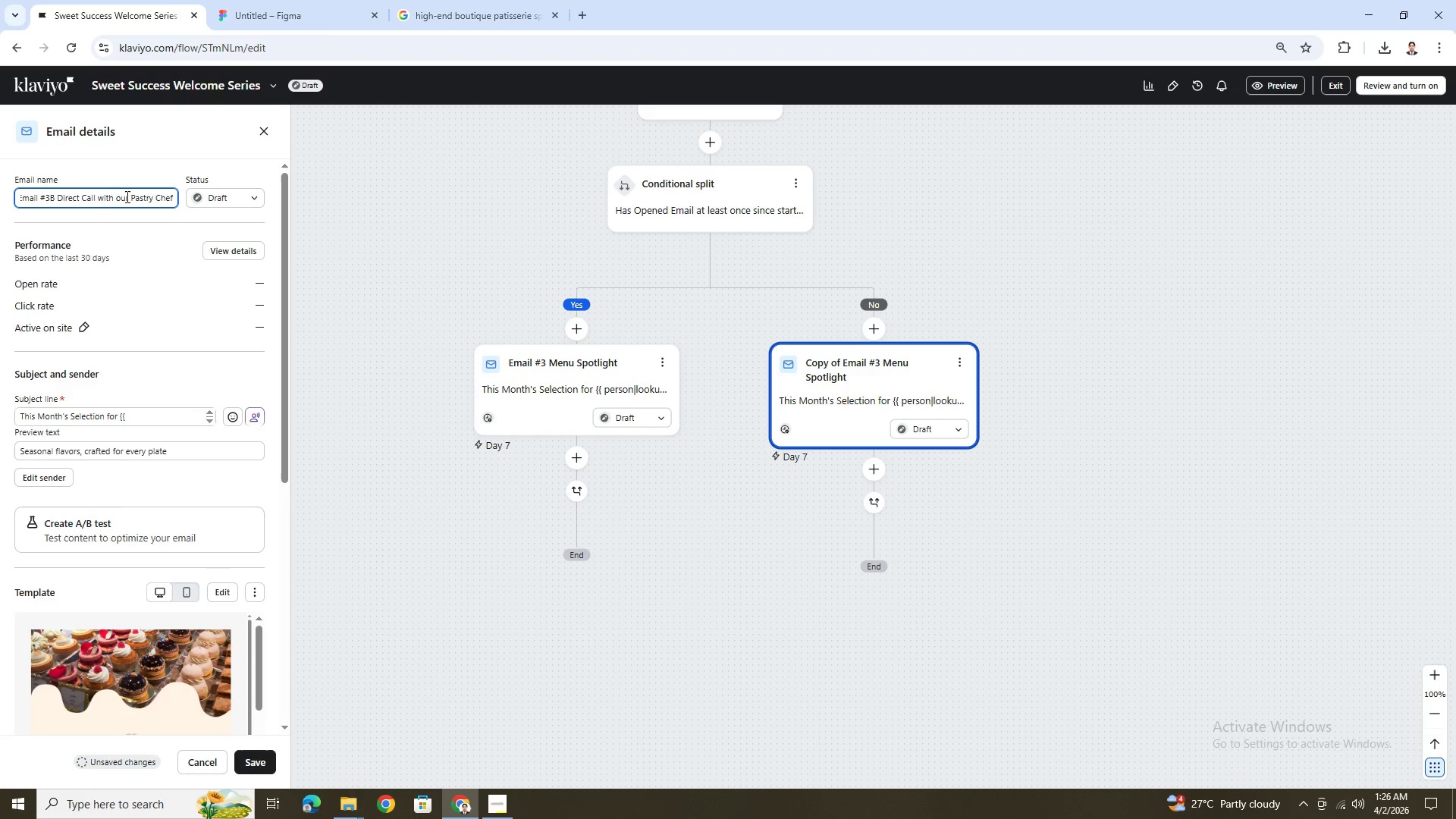 
left_click_drag(start_coordinate=[130, 196], to_coordinate=[115, 197])
 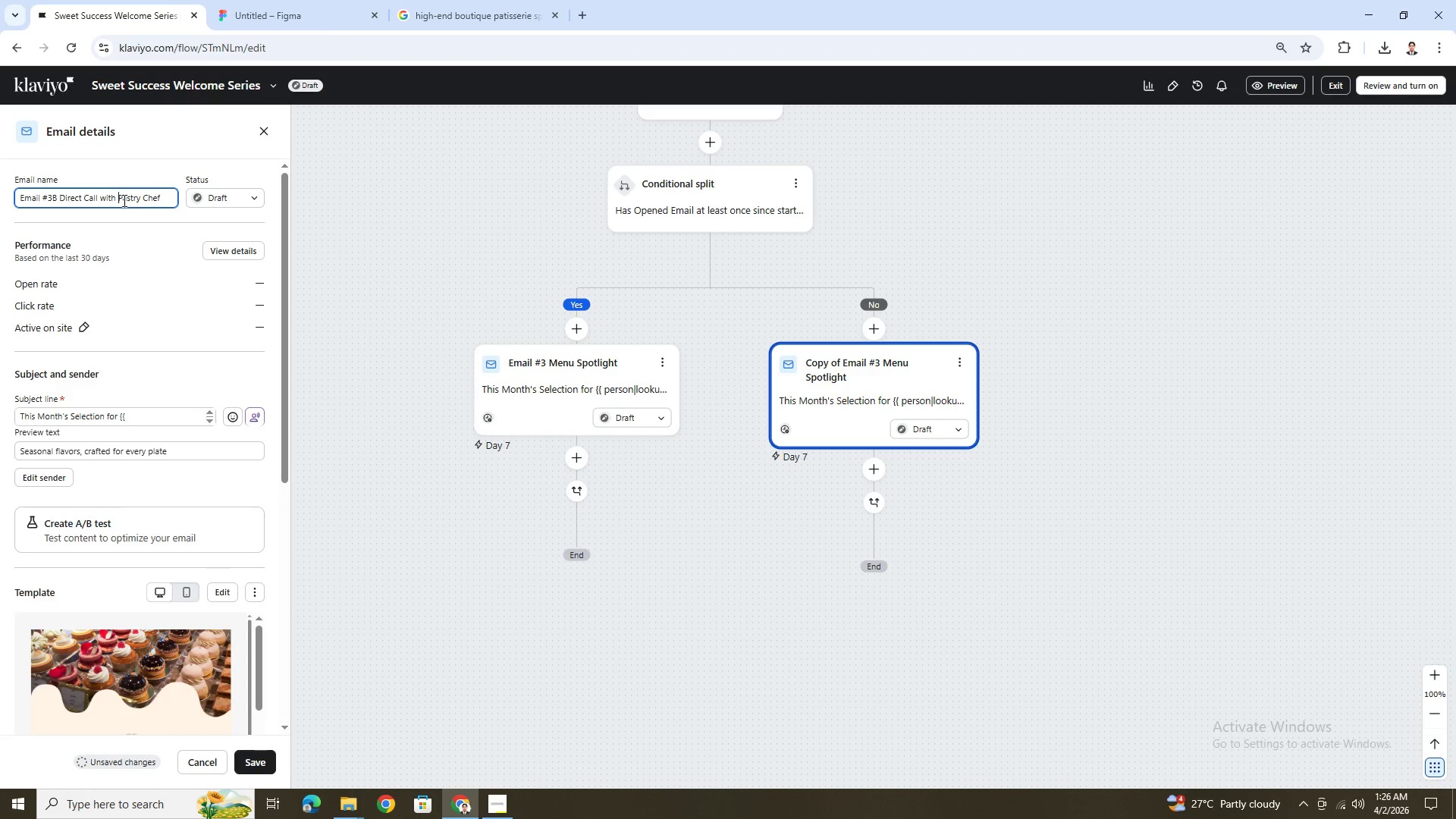 
key(Backspace)
 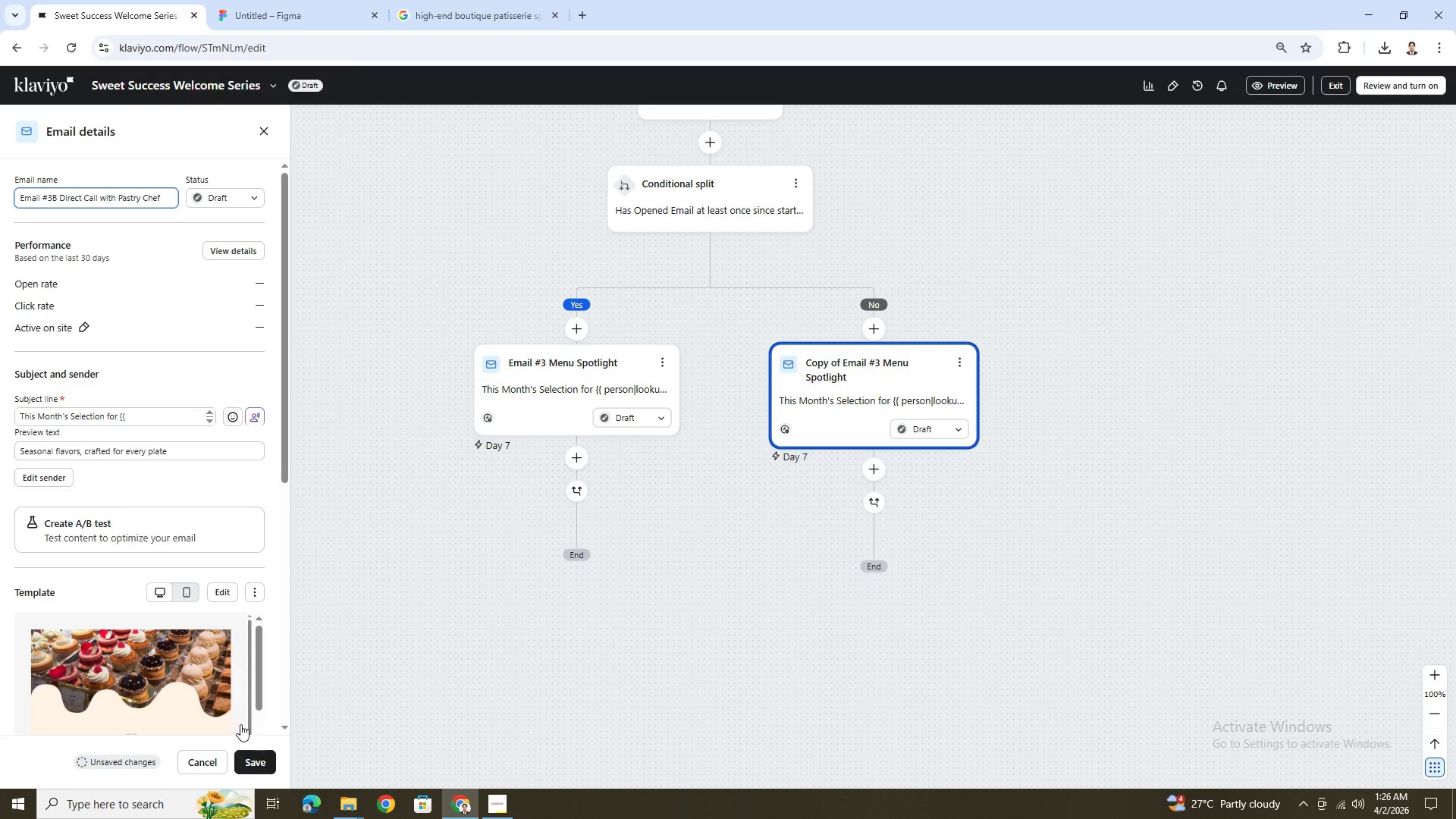 
left_click([262, 755])
 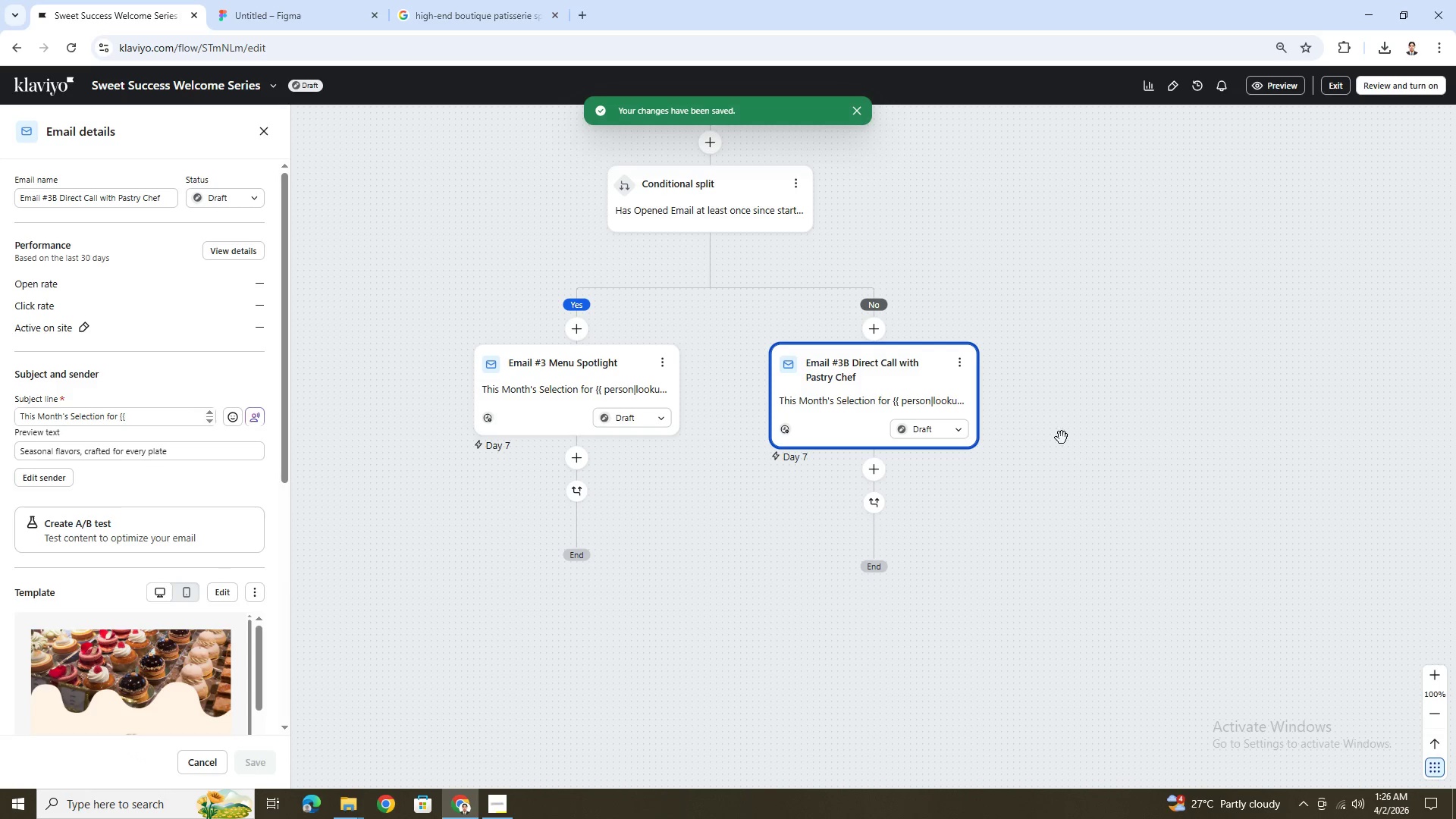 
scroll: coordinate [1074, 425], scroll_direction: up, amount: 6.0
 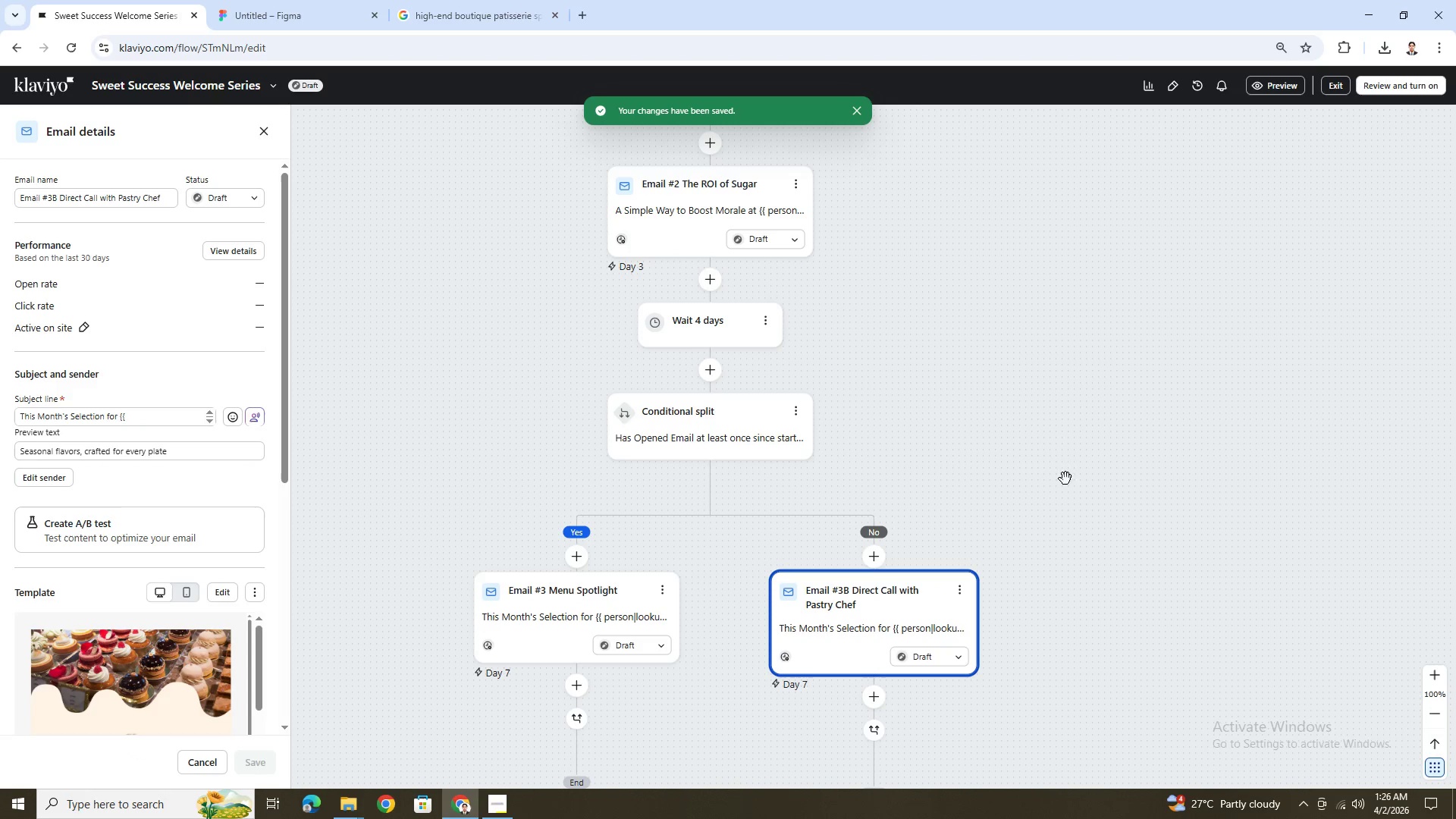 
left_click([1065, 485])
 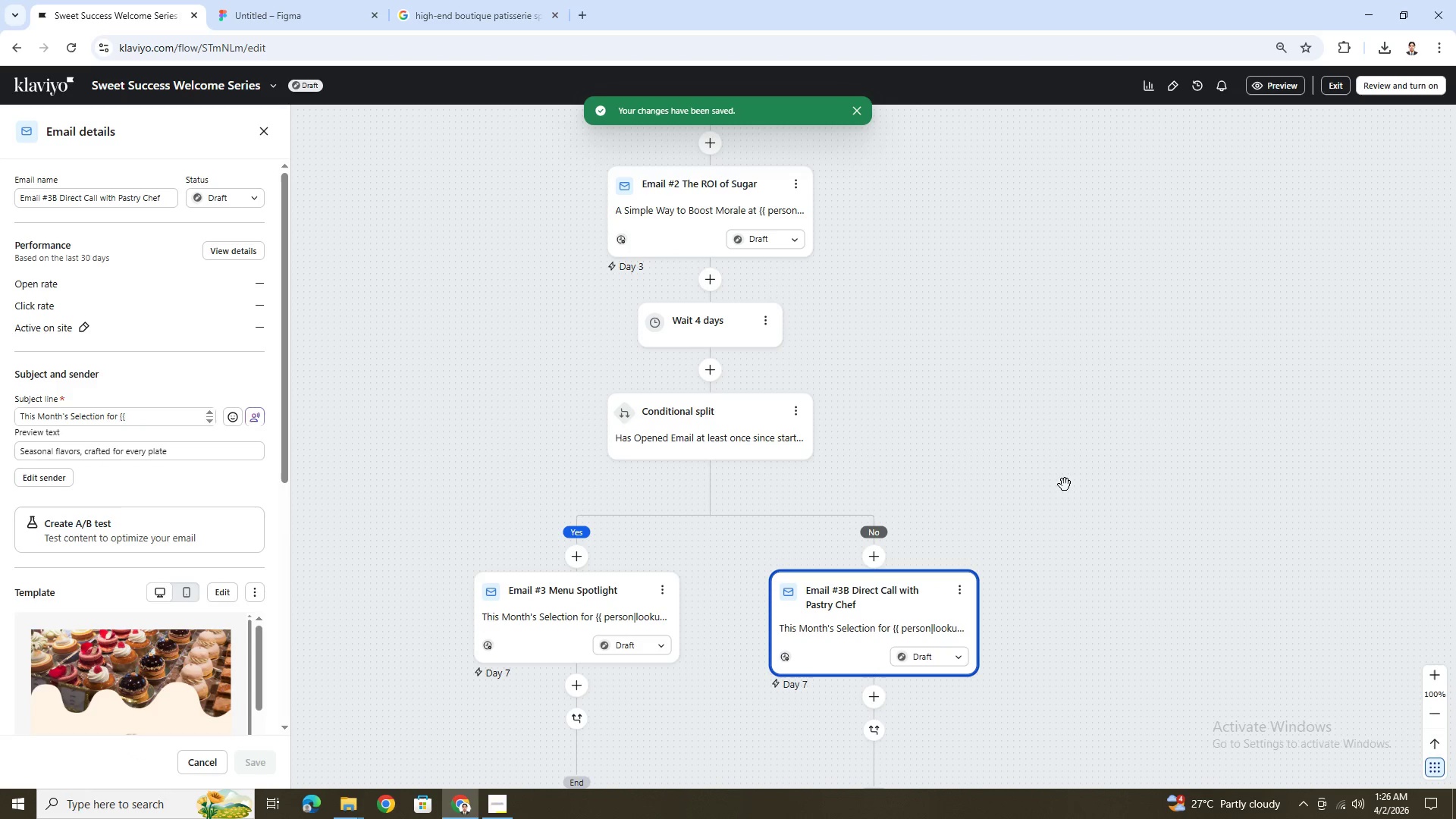 
hold_key(key=ControlLeft, duration=1.52)
 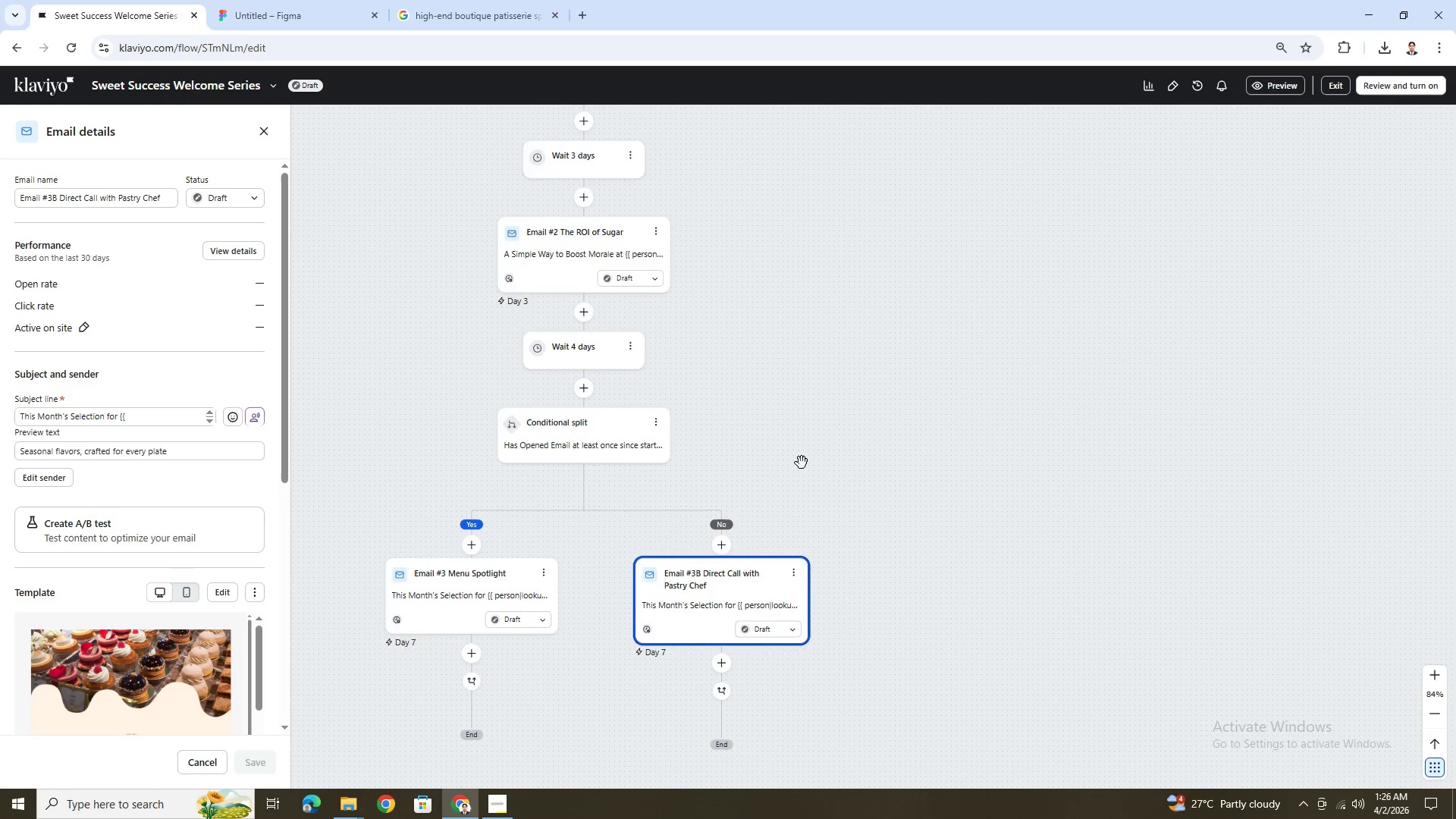 
key(Control+ControlLeft)
 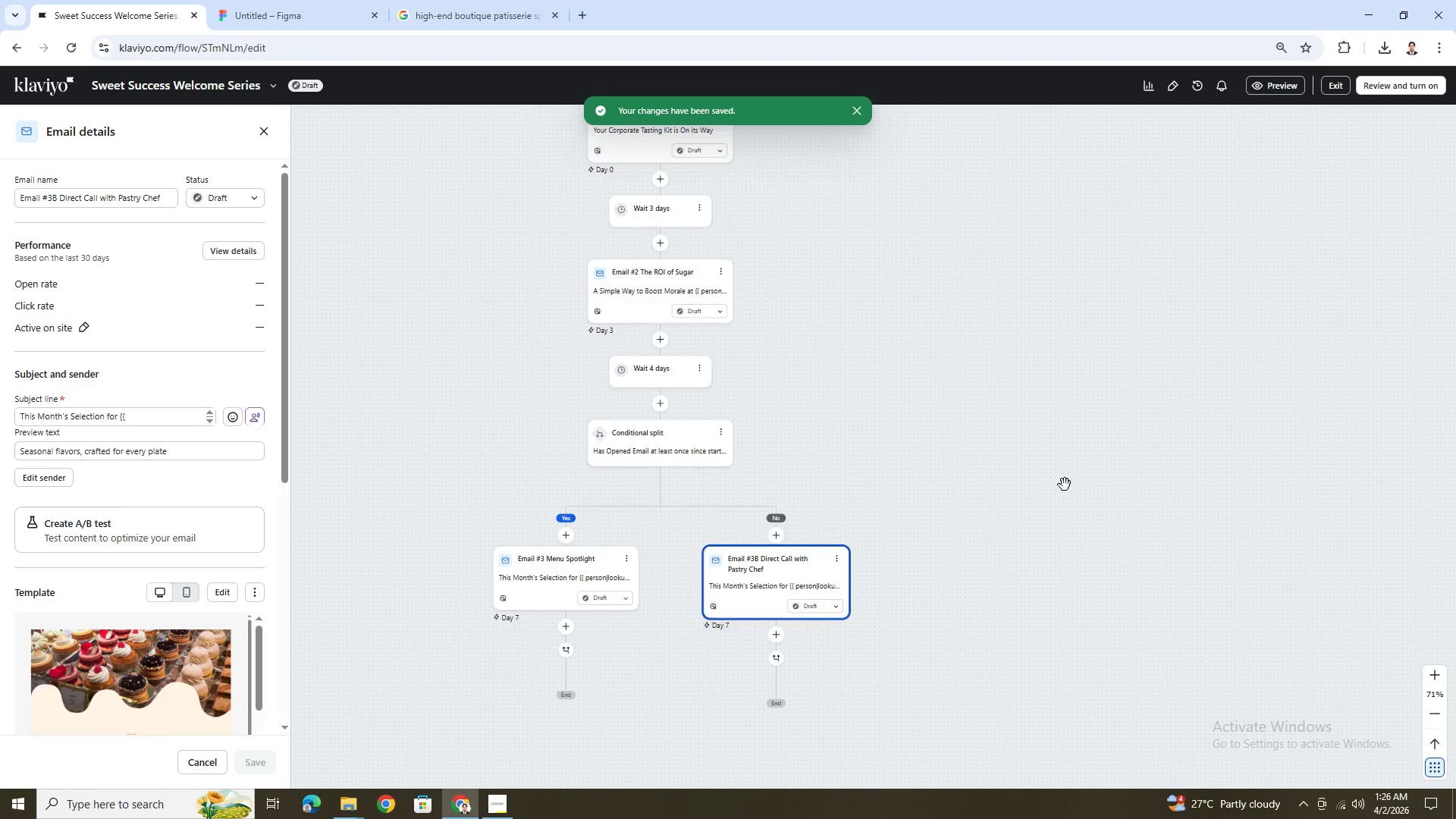 
key(Control+ControlLeft)
 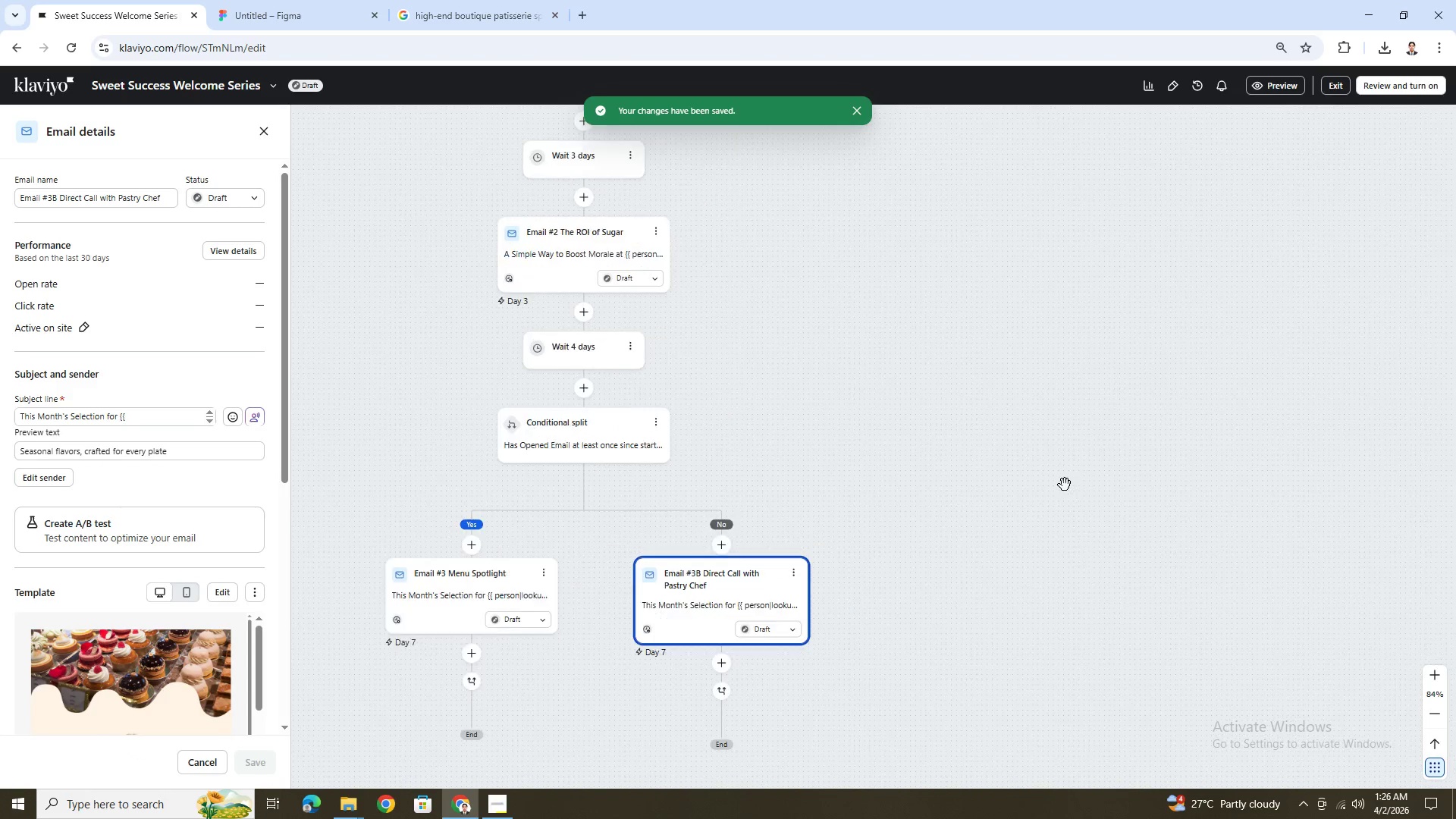 
key(Control+ControlLeft)
 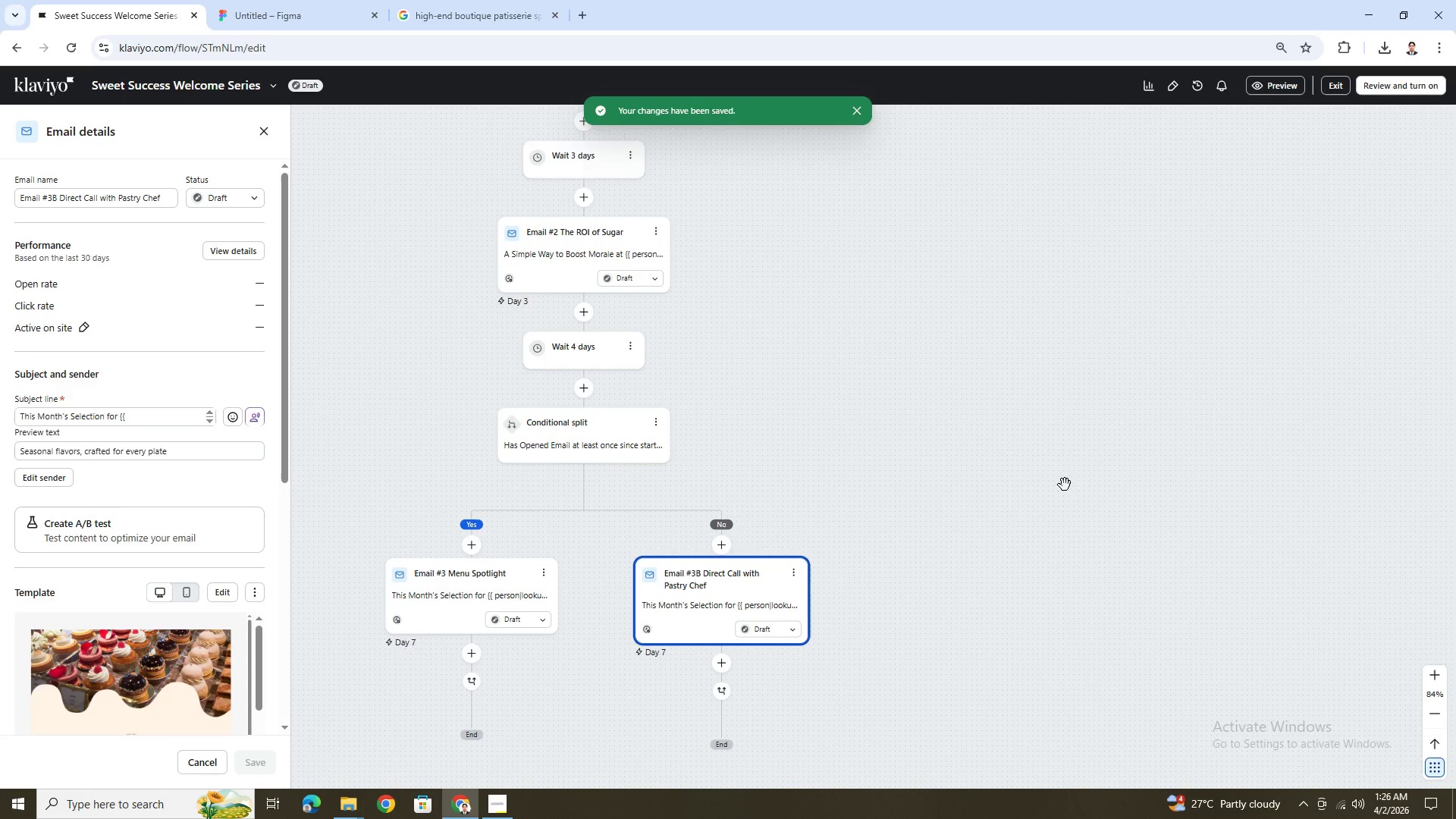 
key(Control+ControlLeft)
 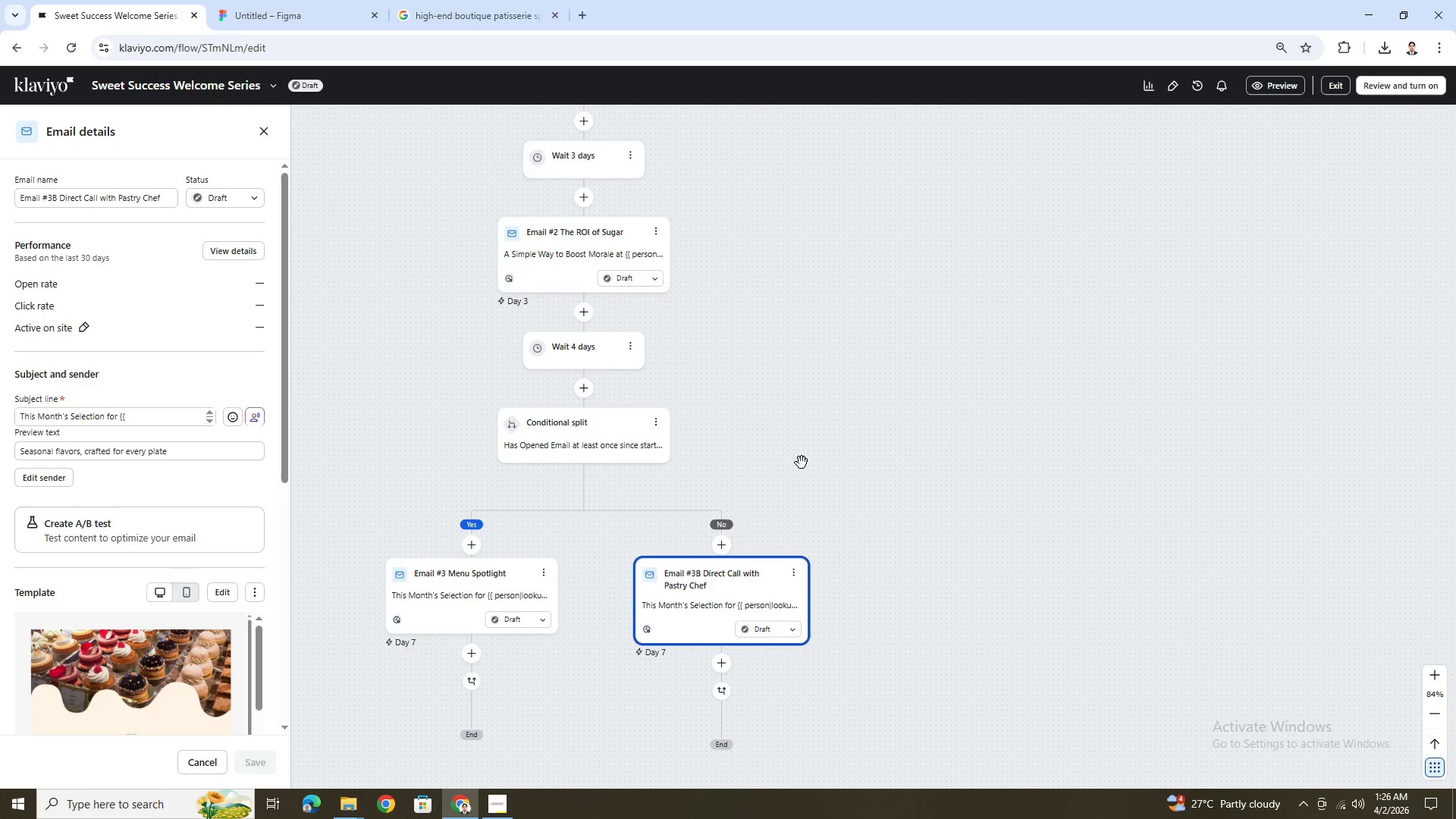 
scroll: coordinate [1065, 485], scroll_direction: down, amount: 1.0
 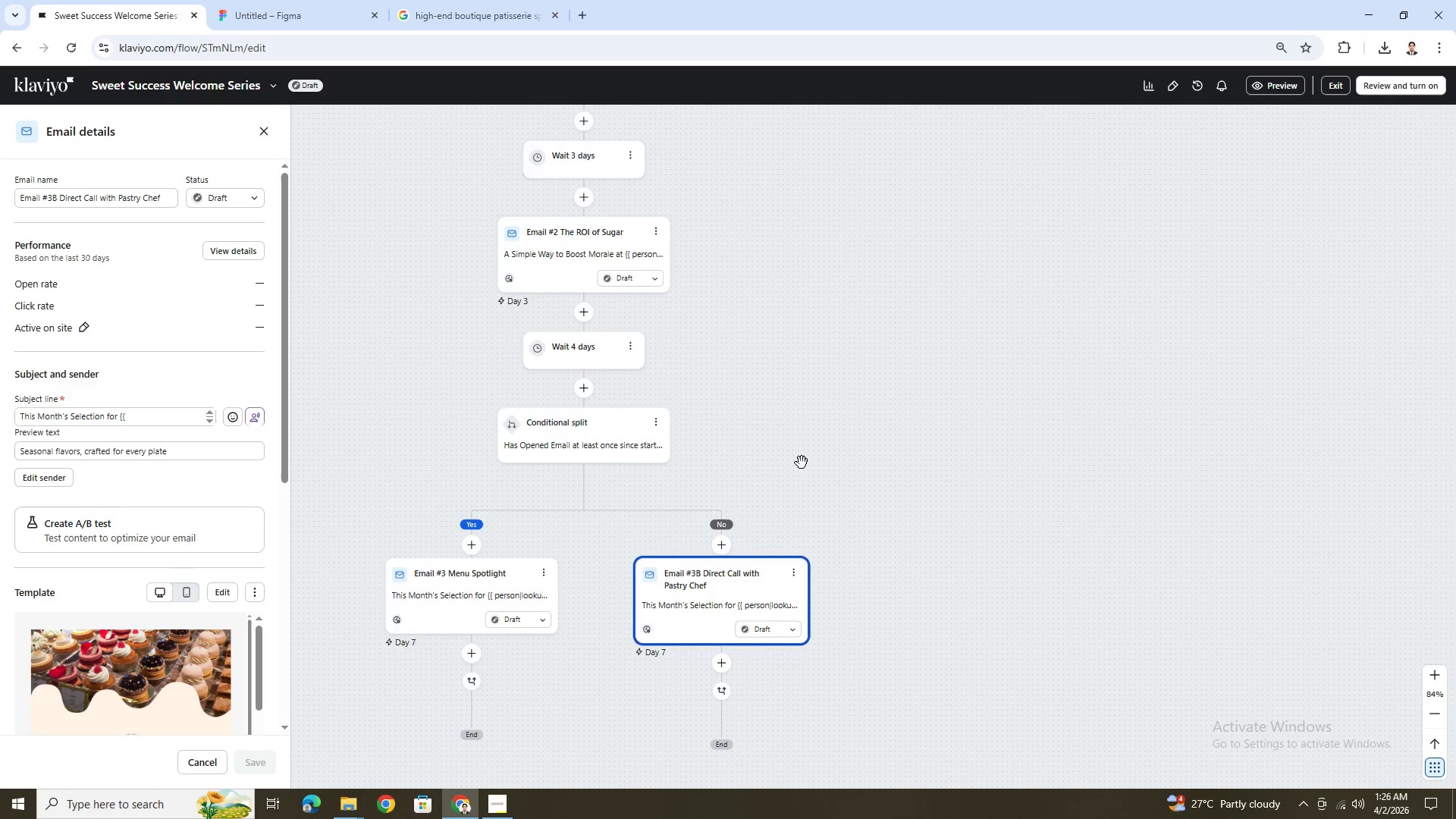 
scroll: coordinate [804, 462], scroll_direction: up, amount: 4.0
 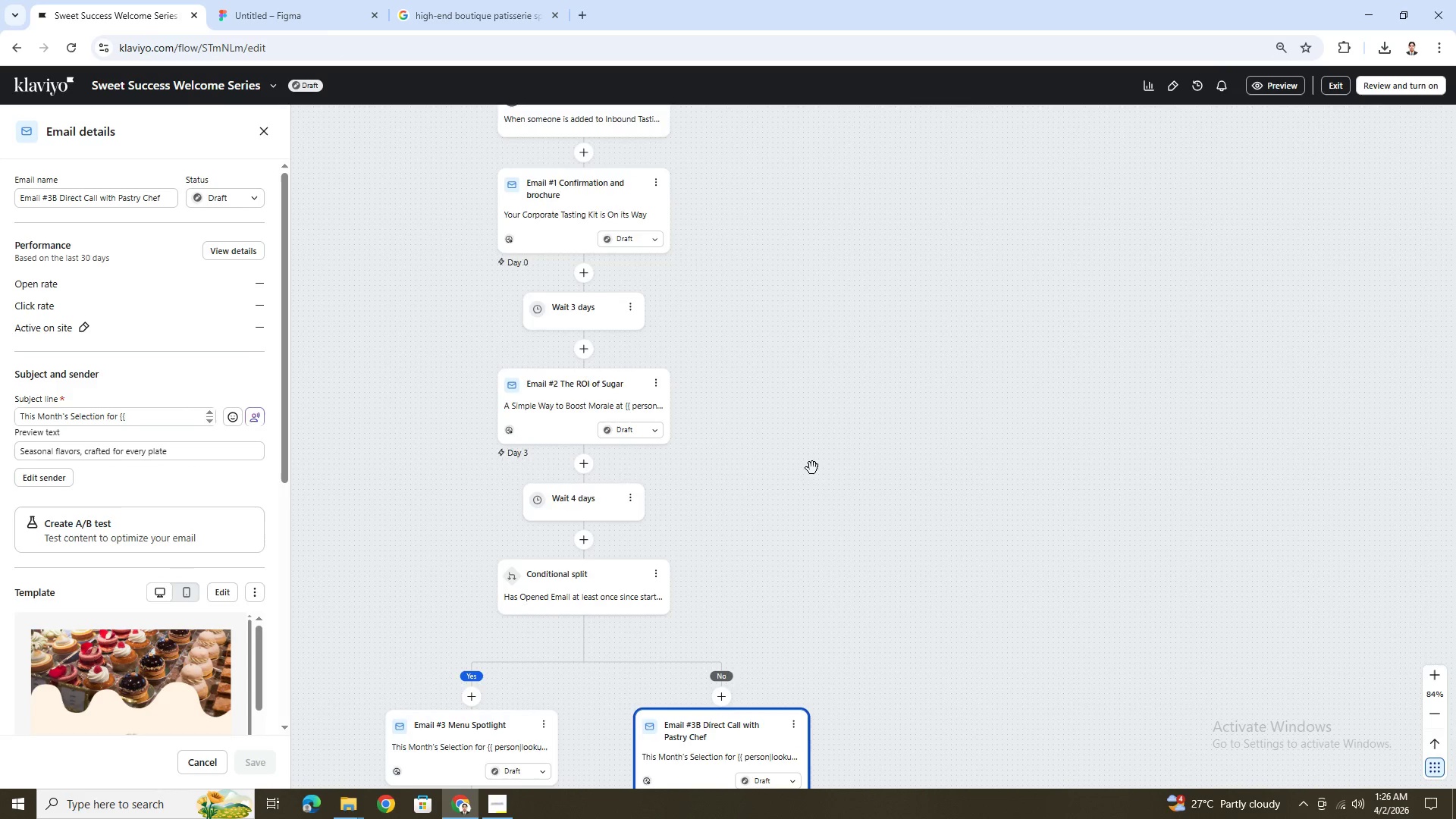 
hold_key(key=ControlLeft, duration=1.38)
scroll: coordinate [812, 468], scroll_direction: down, amount: 9.0
 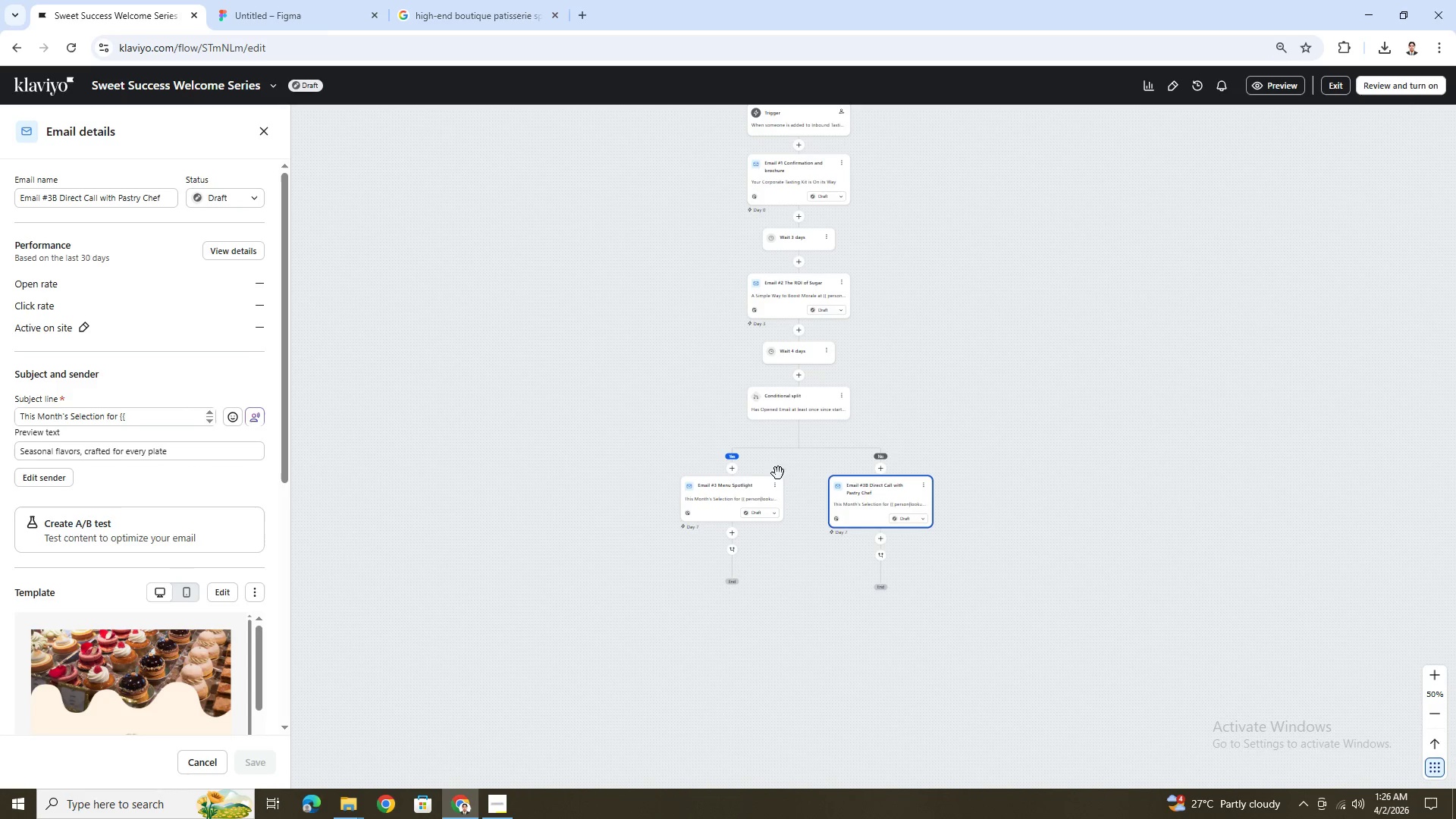 
scroll: coordinate [978, 511], scroll_direction: up, amount: 9.0
 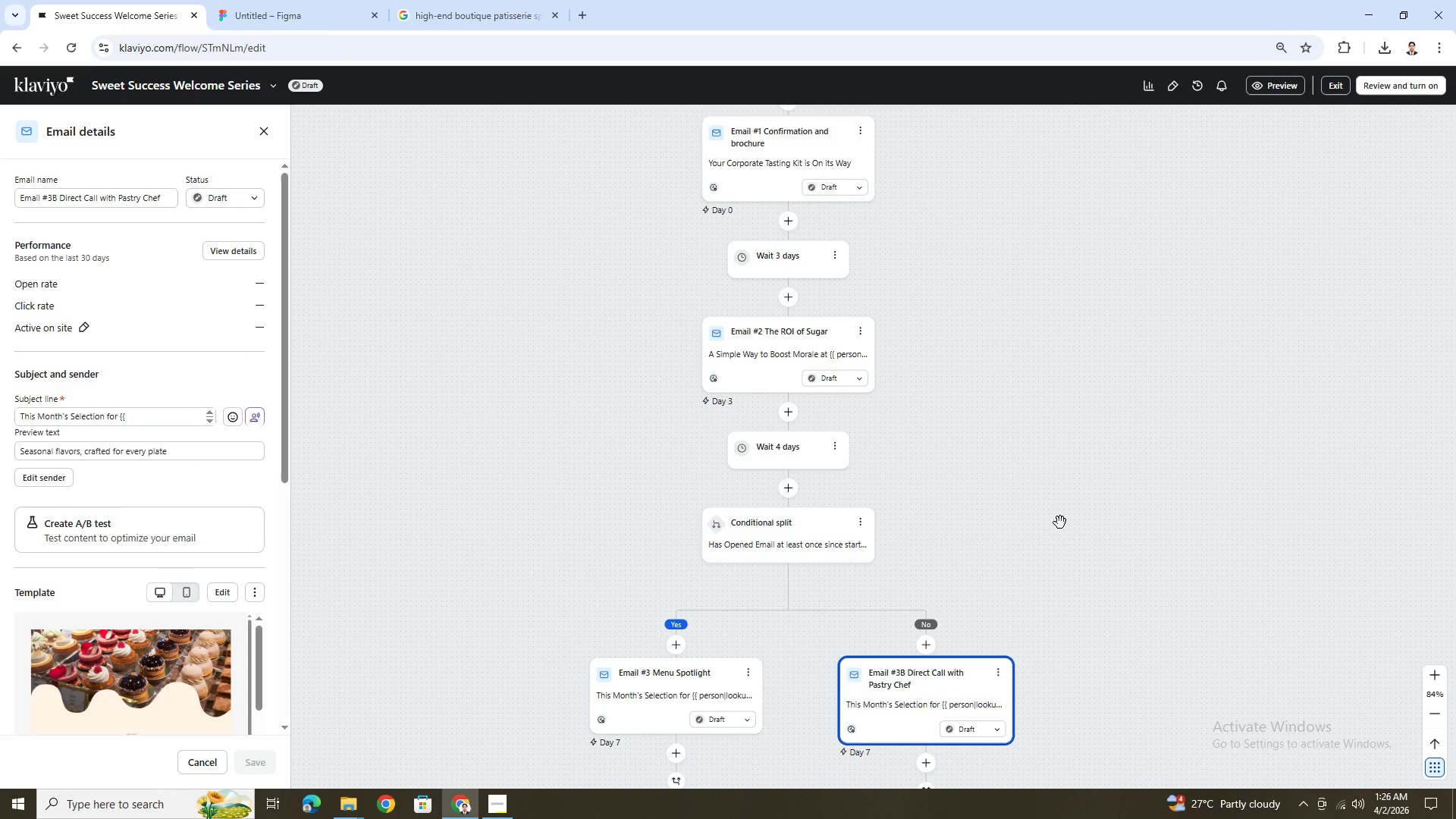 
scroll: coordinate [1060, 525], scroll_direction: down, amount: 2.0
 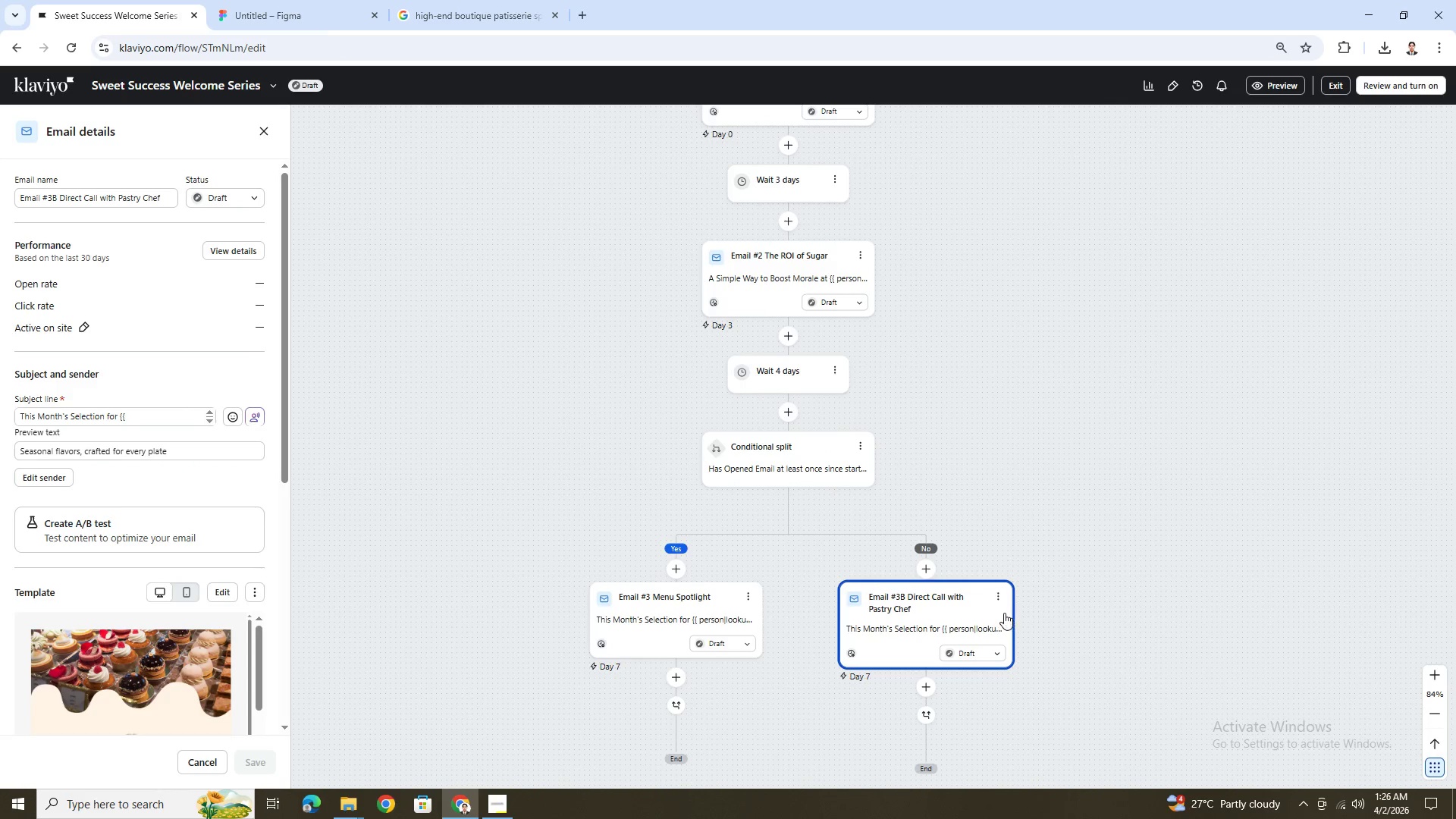 
left_click([1000, 597])
 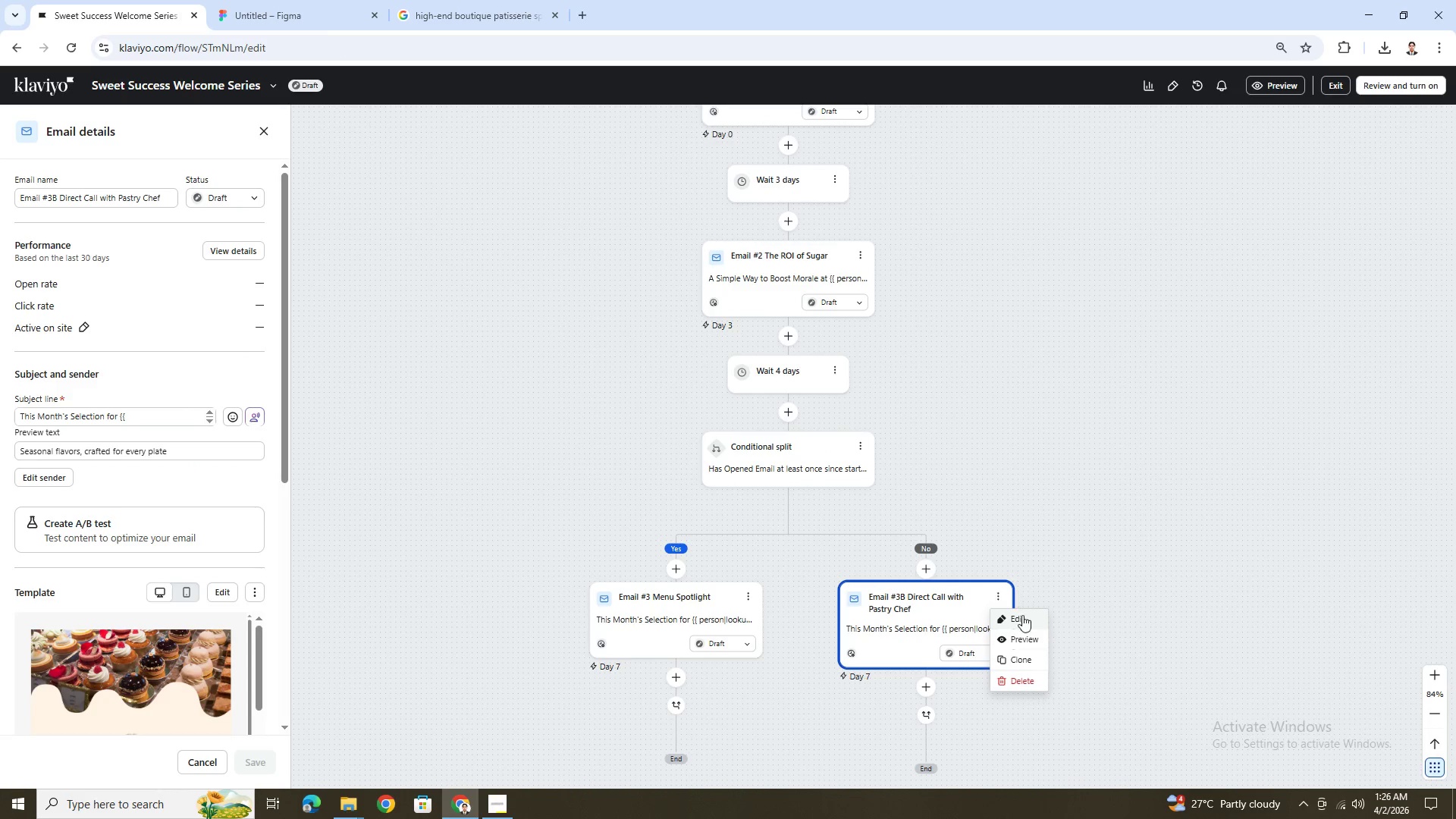 
left_click([1025, 626])
 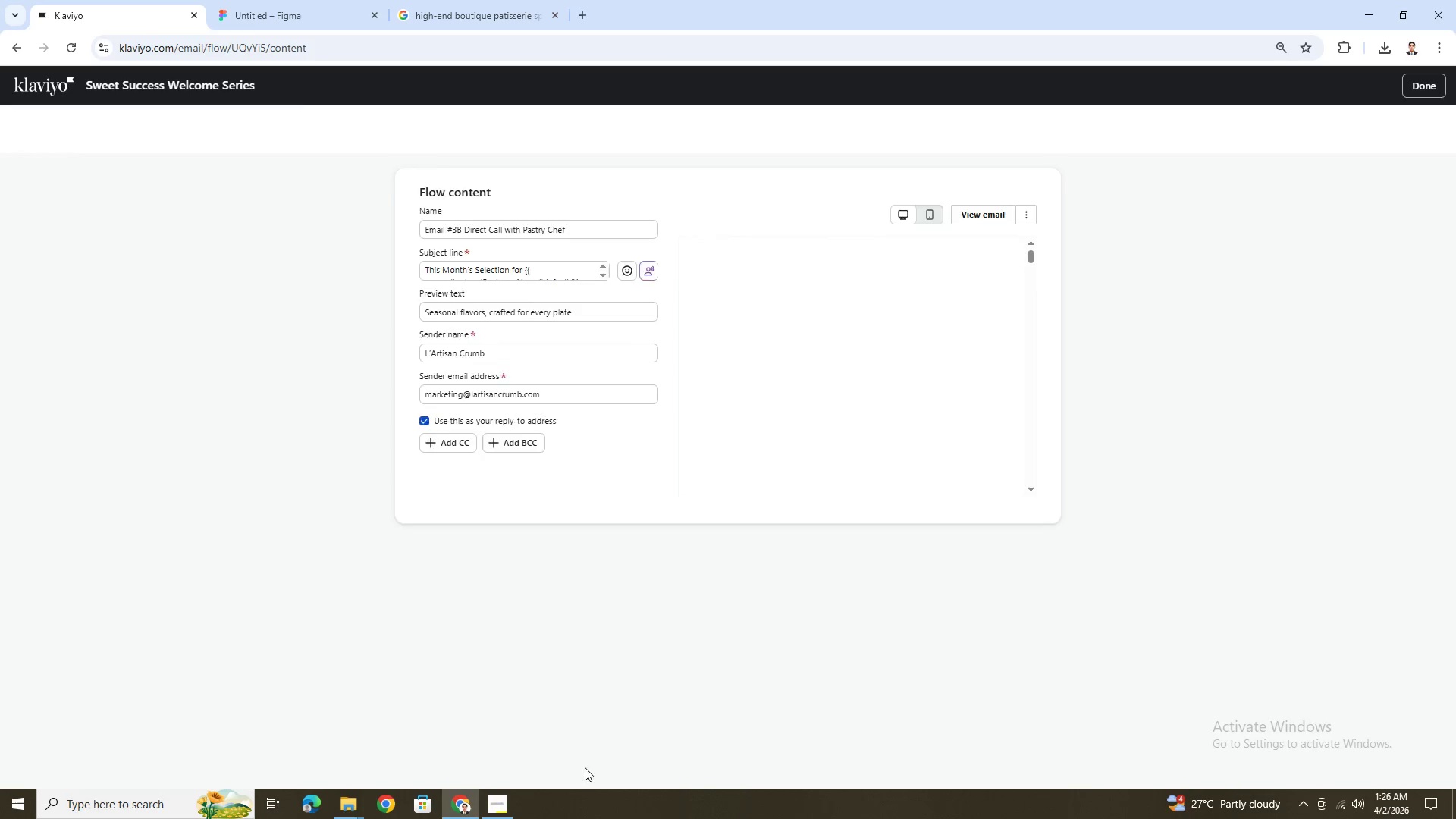 
left_click([494, 805])